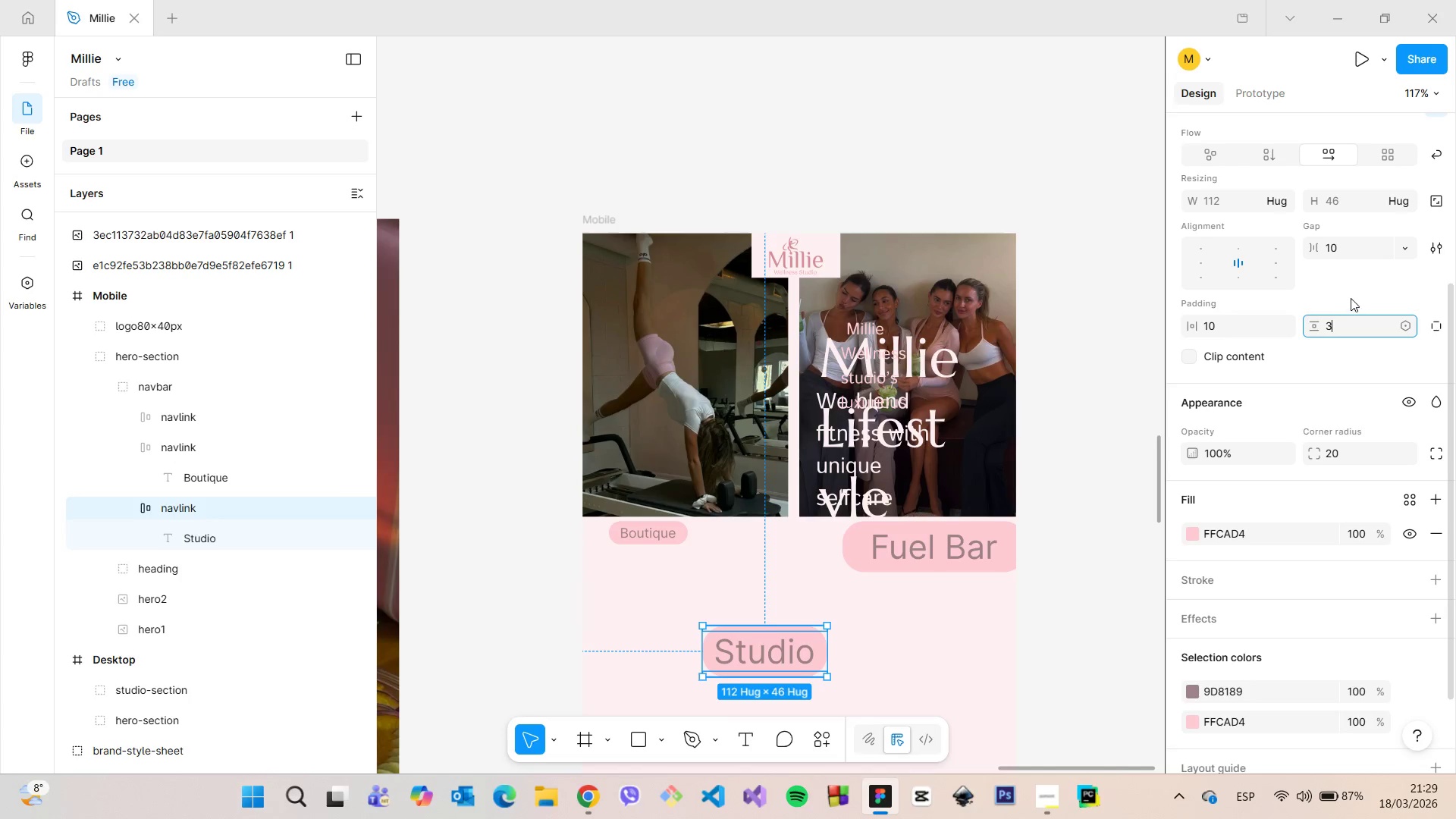 
left_click([1351, 298])
 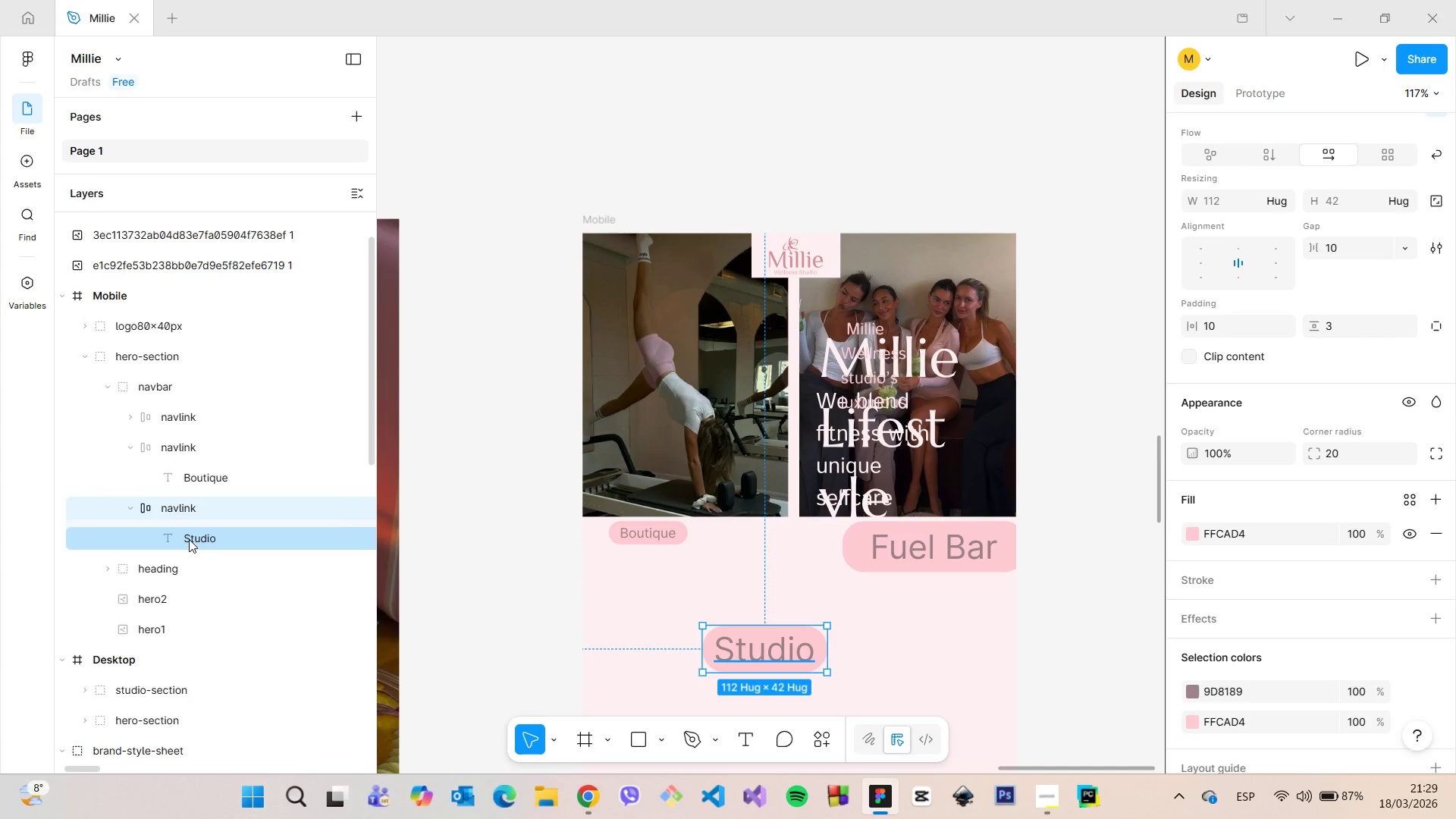 
left_click([189, 539])
 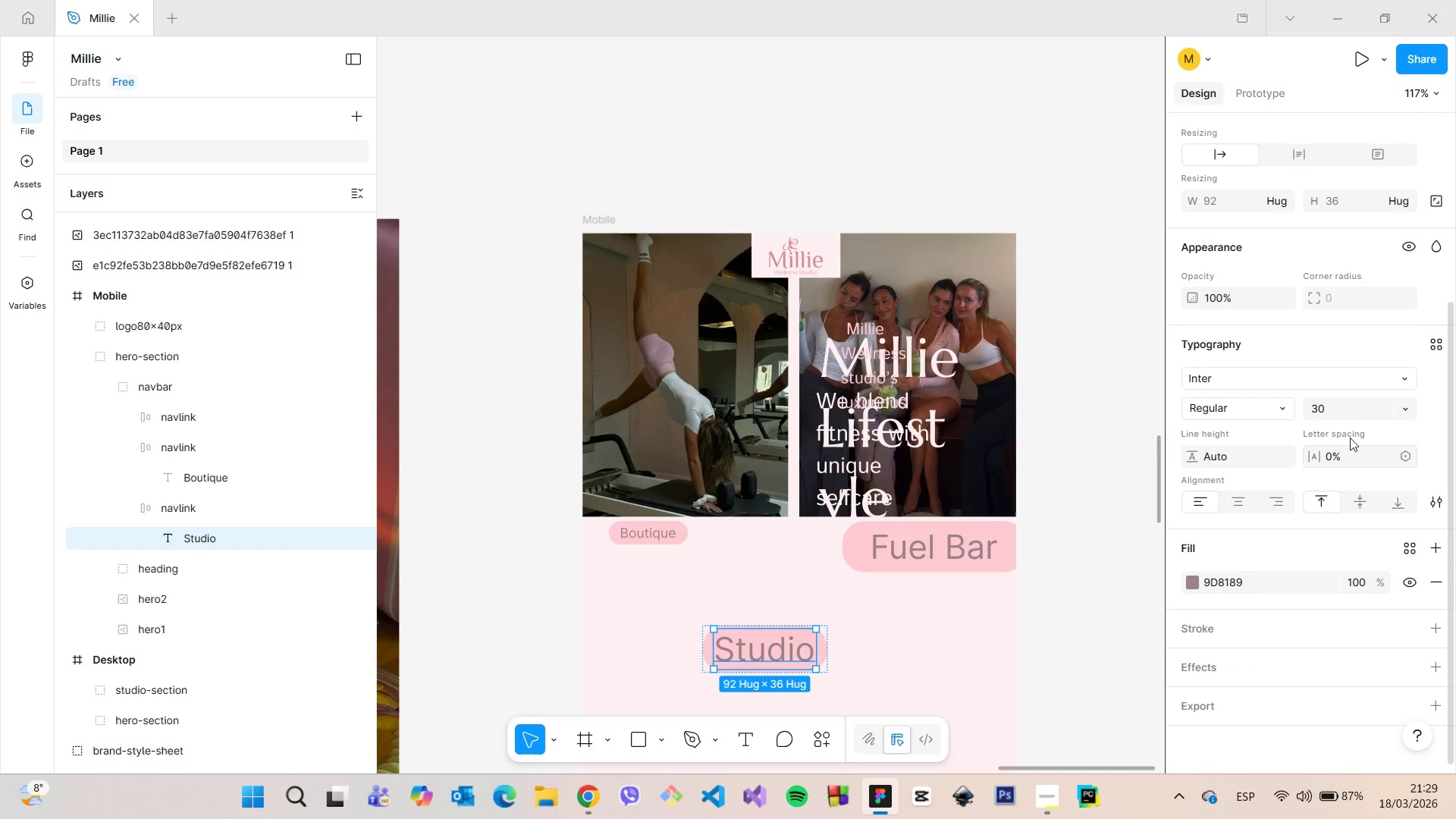 
left_click([1347, 413])
 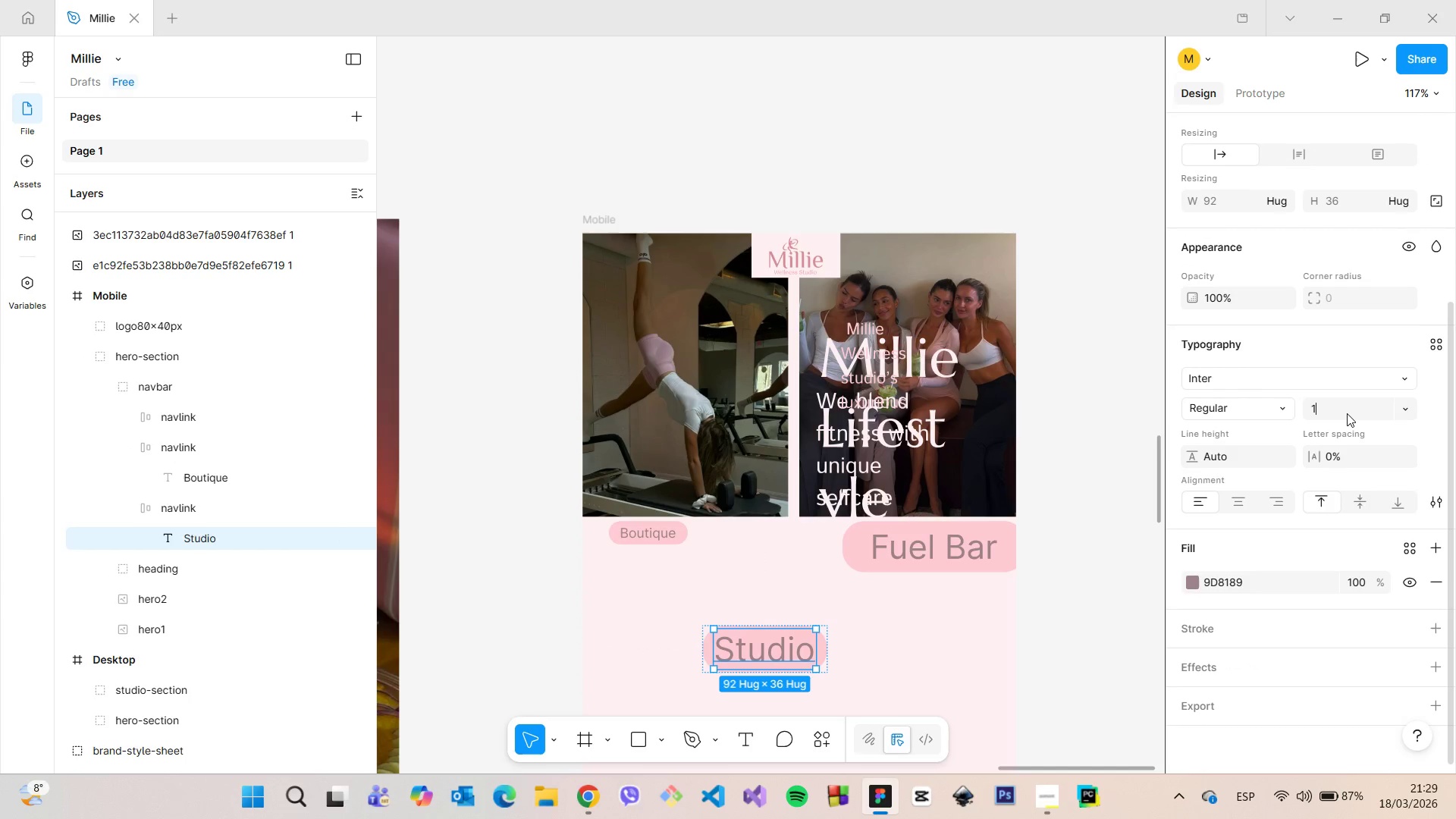 
type(12)
 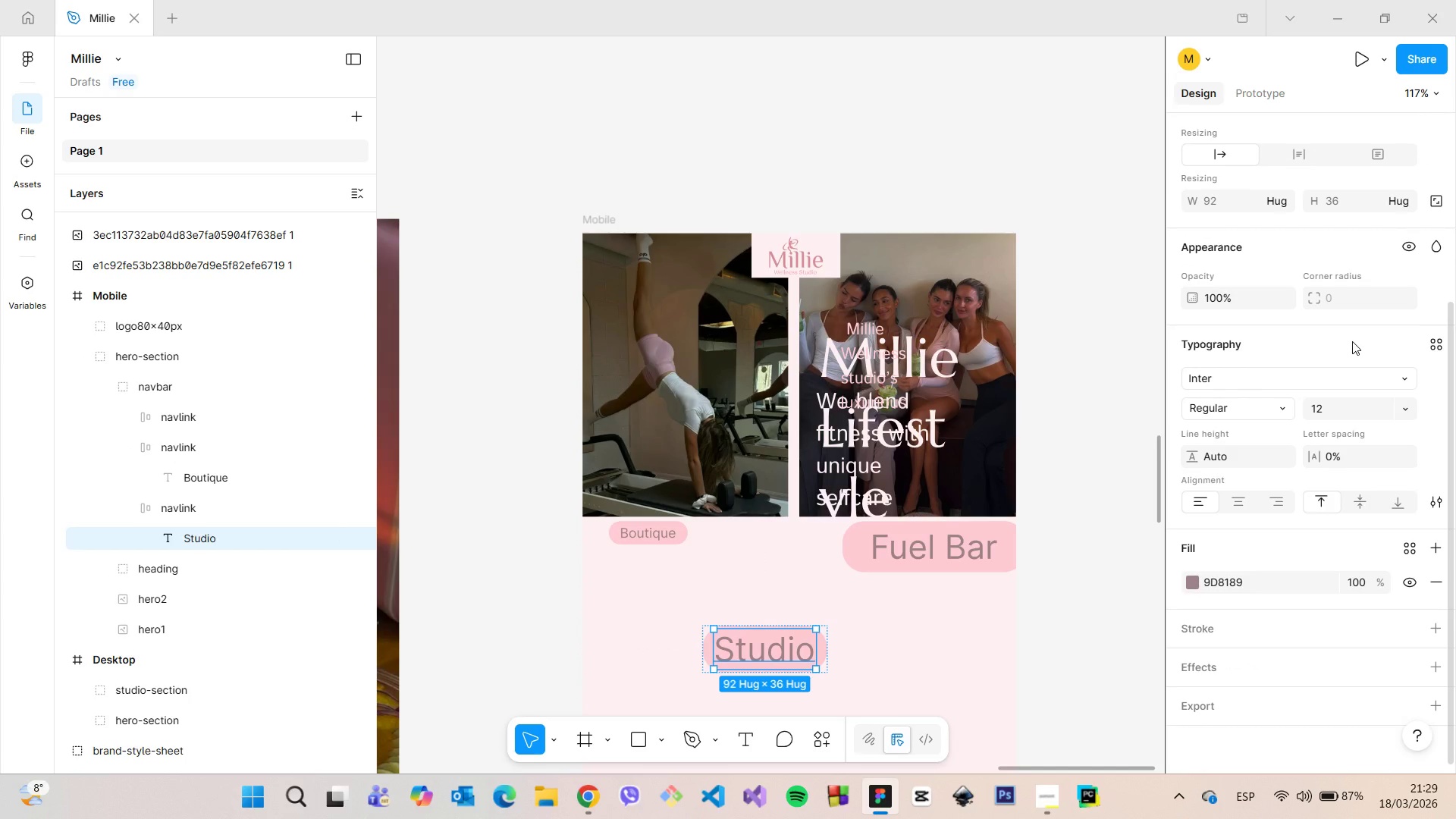 
left_click([1352, 341])
 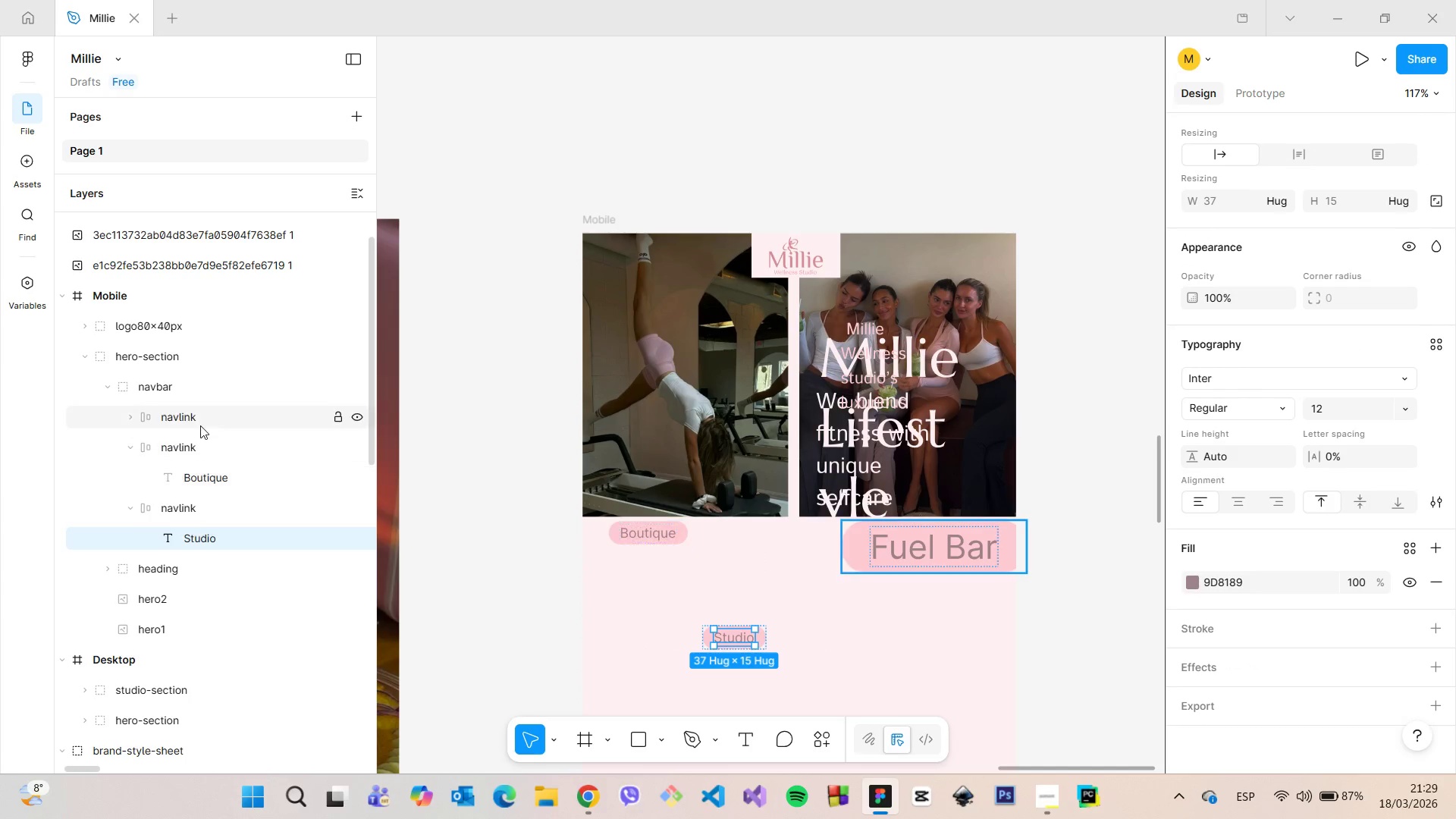 
left_click([200, 425])
 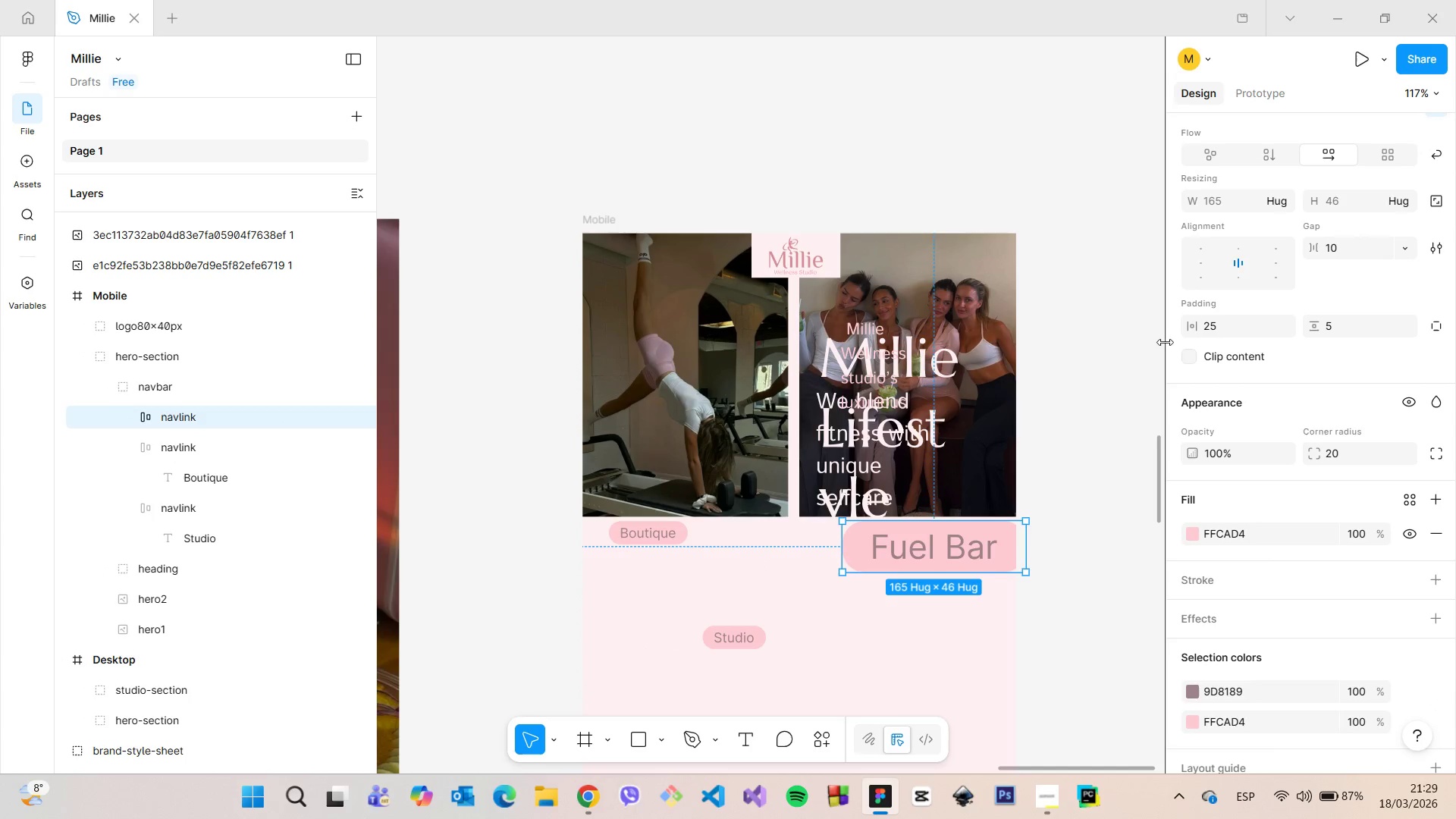 
left_click([1260, 328])
 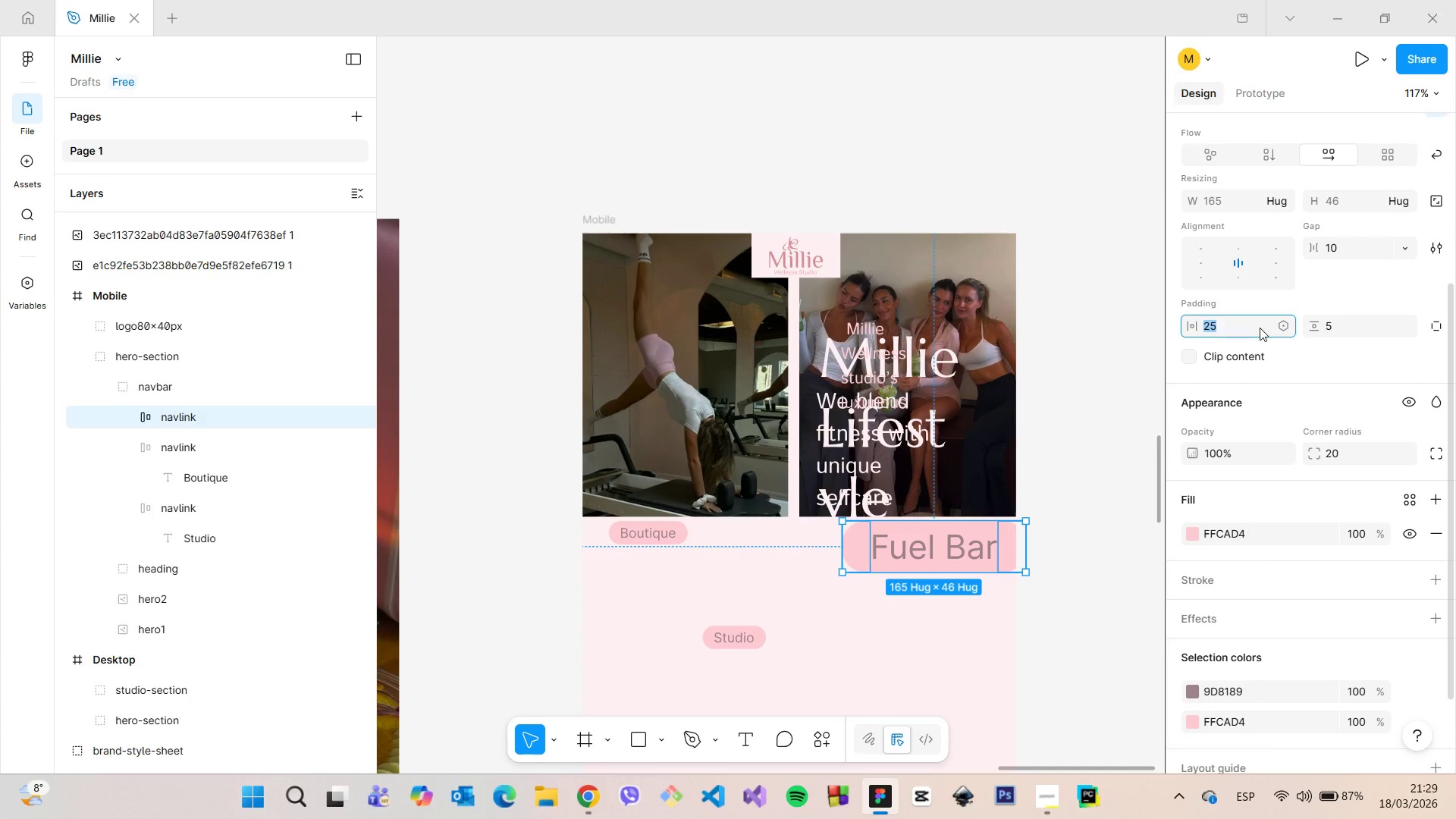 
type(10)
 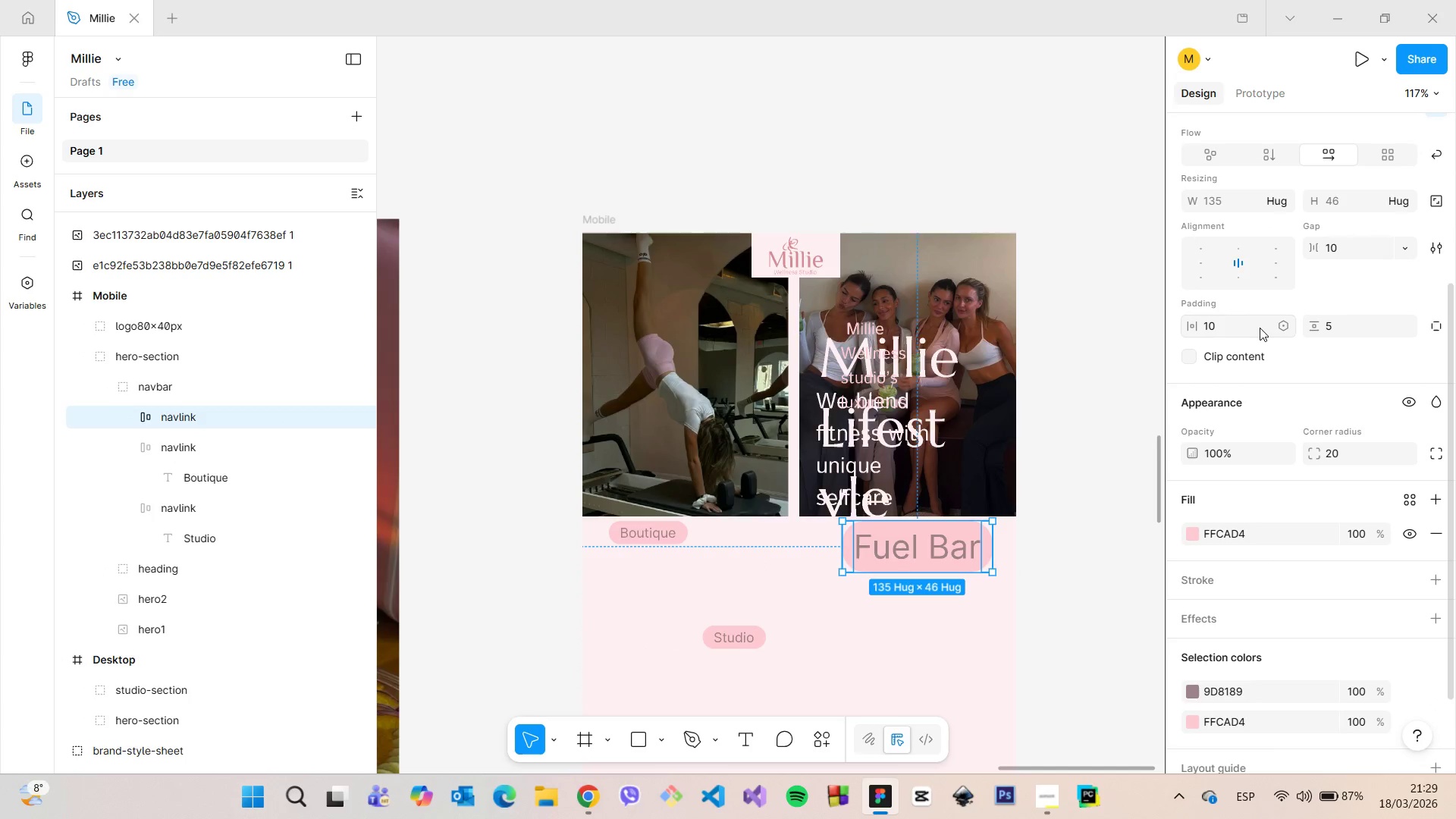 
key(Enter)
 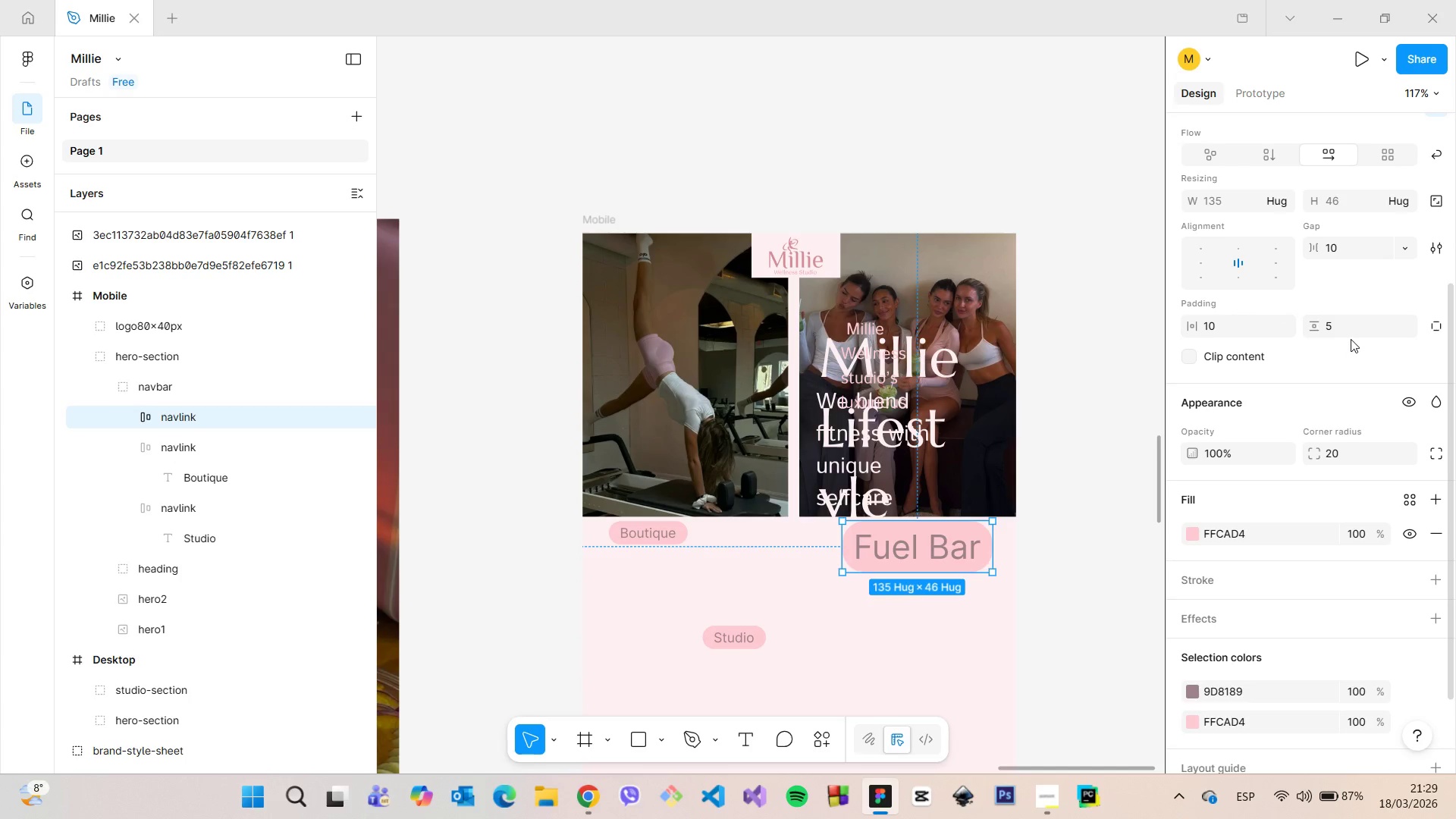 
left_click([1351, 333])
 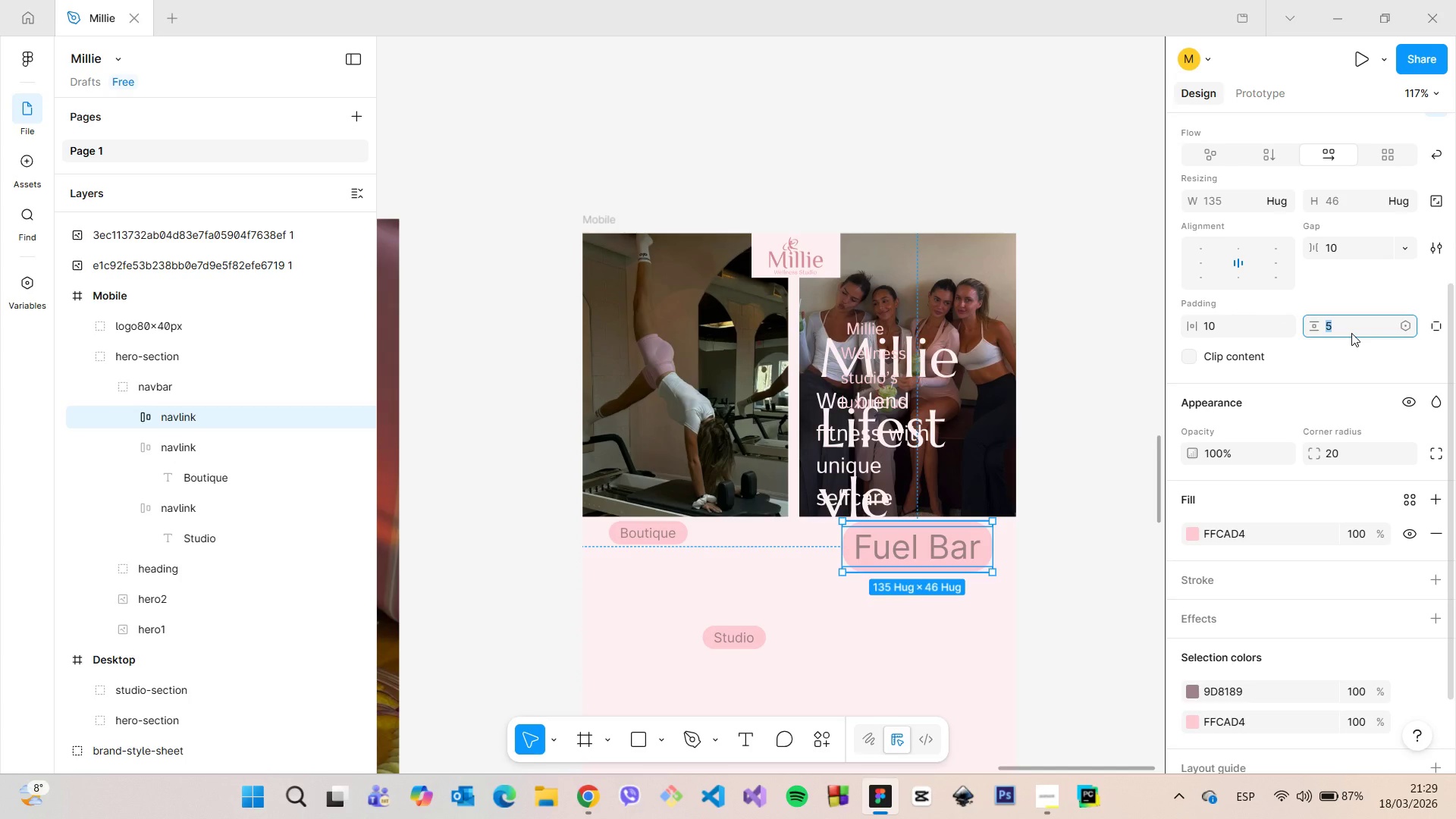 
key(3)
 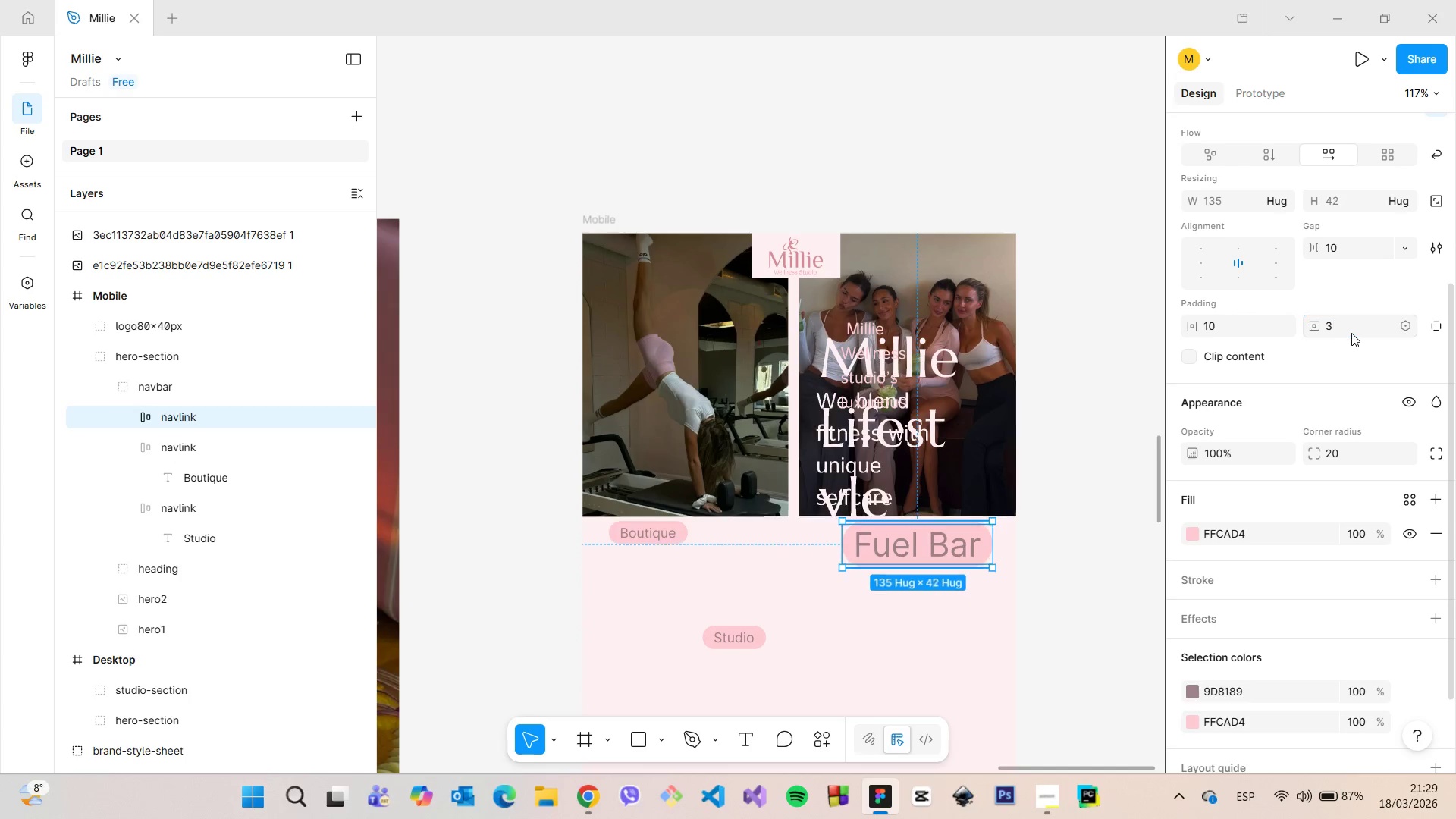 
key(Enter)
 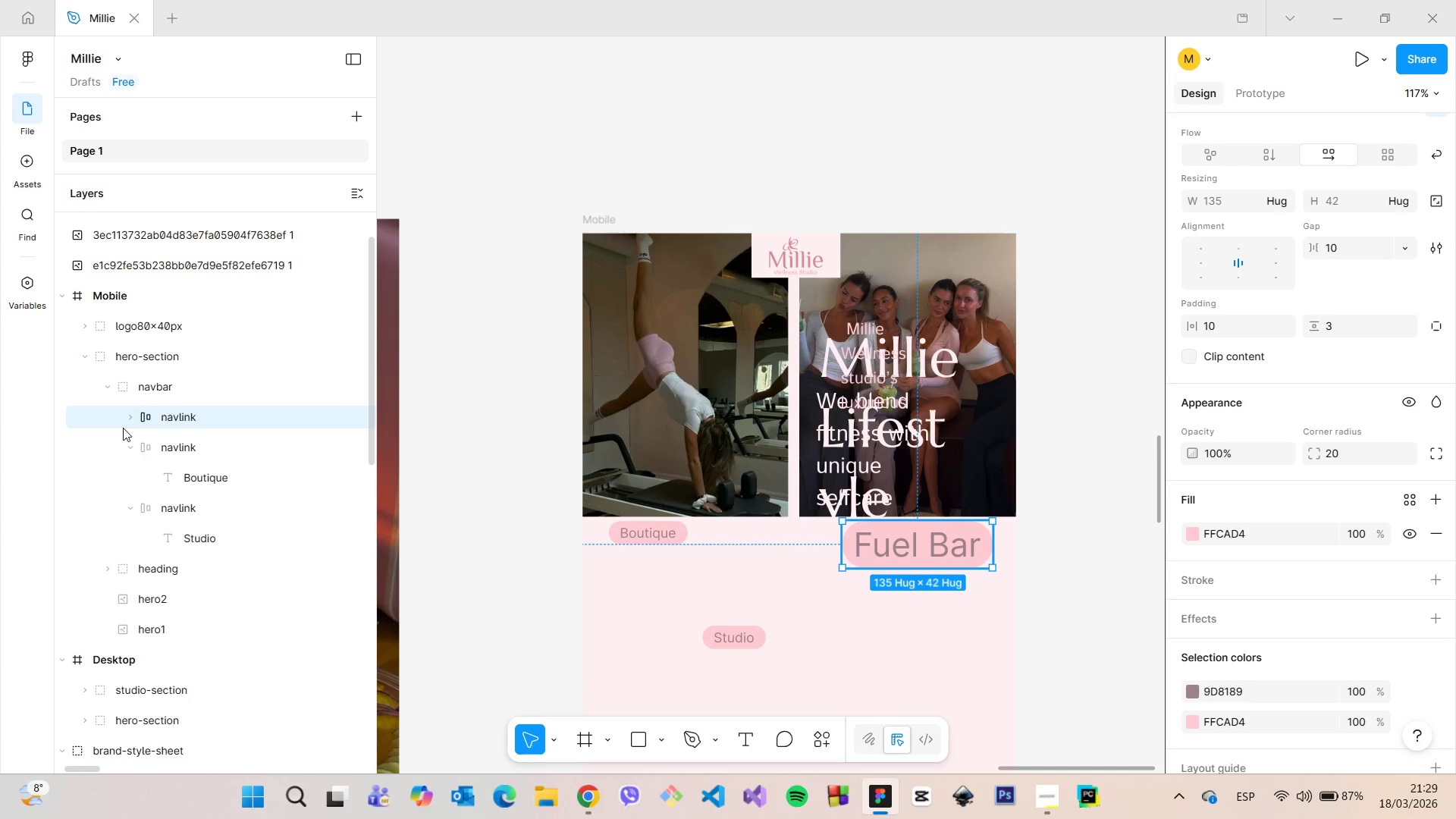 
left_click([132, 415])
 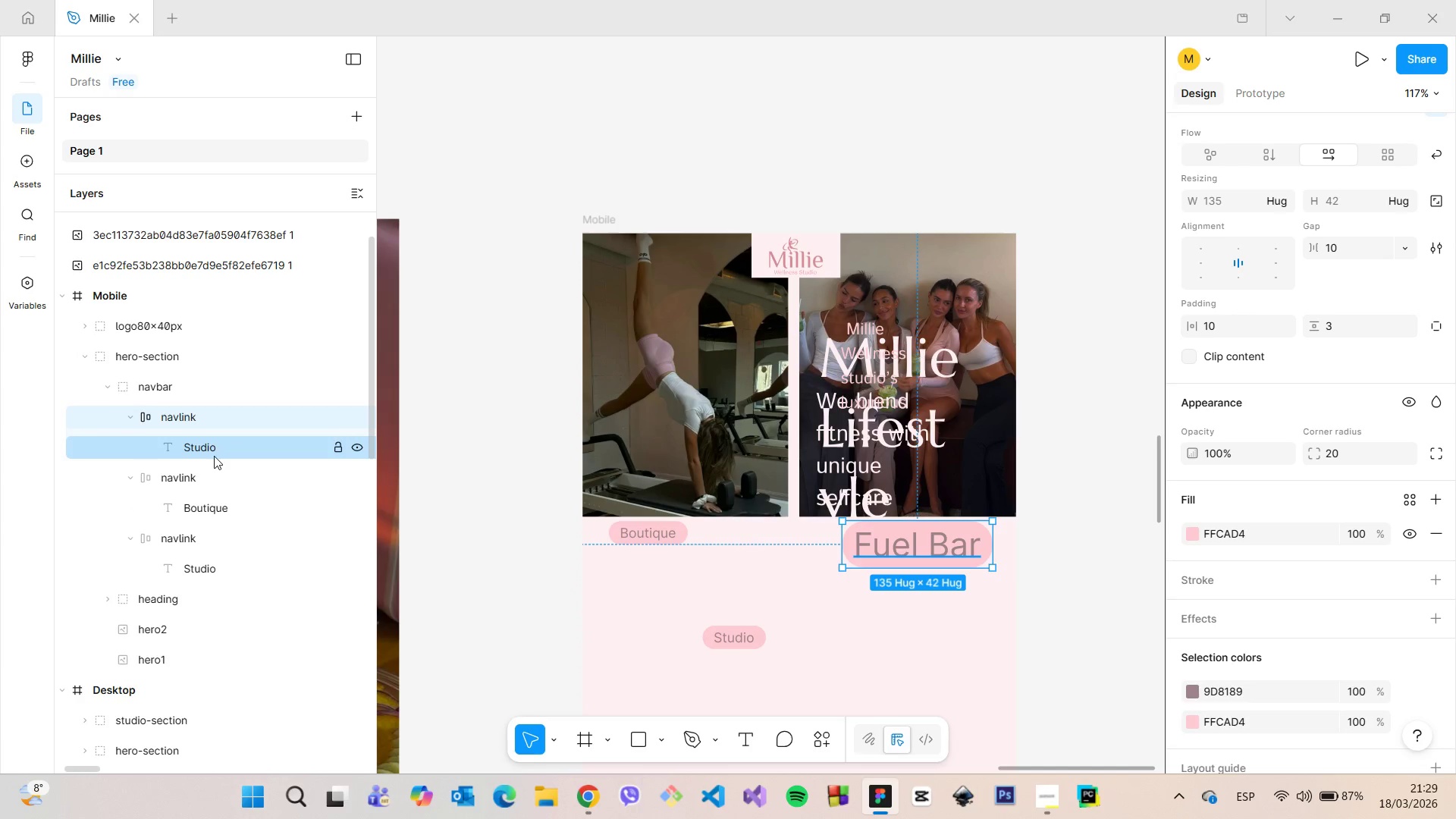 
left_click([214, 456])
 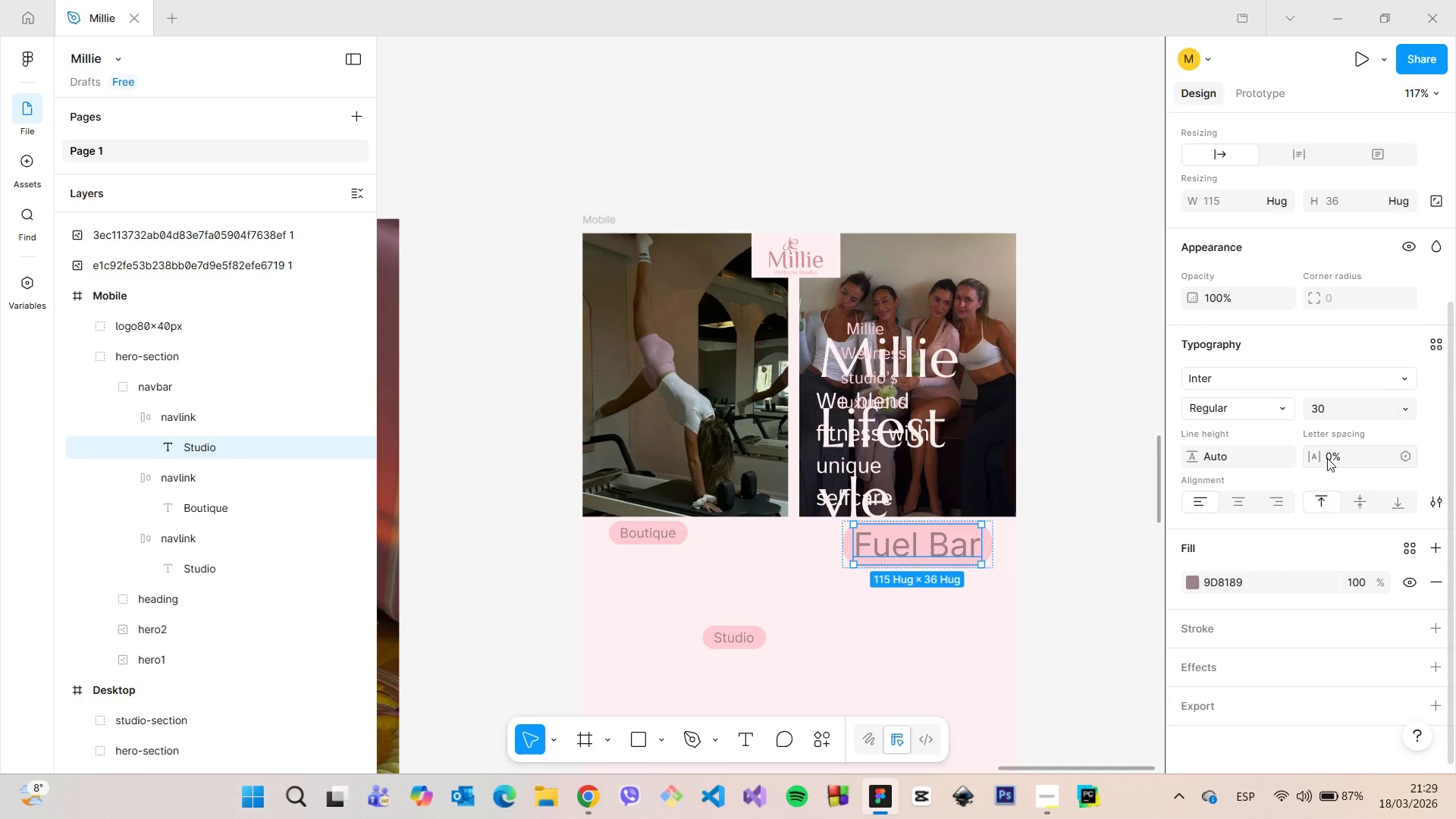 
left_click([1339, 405])
 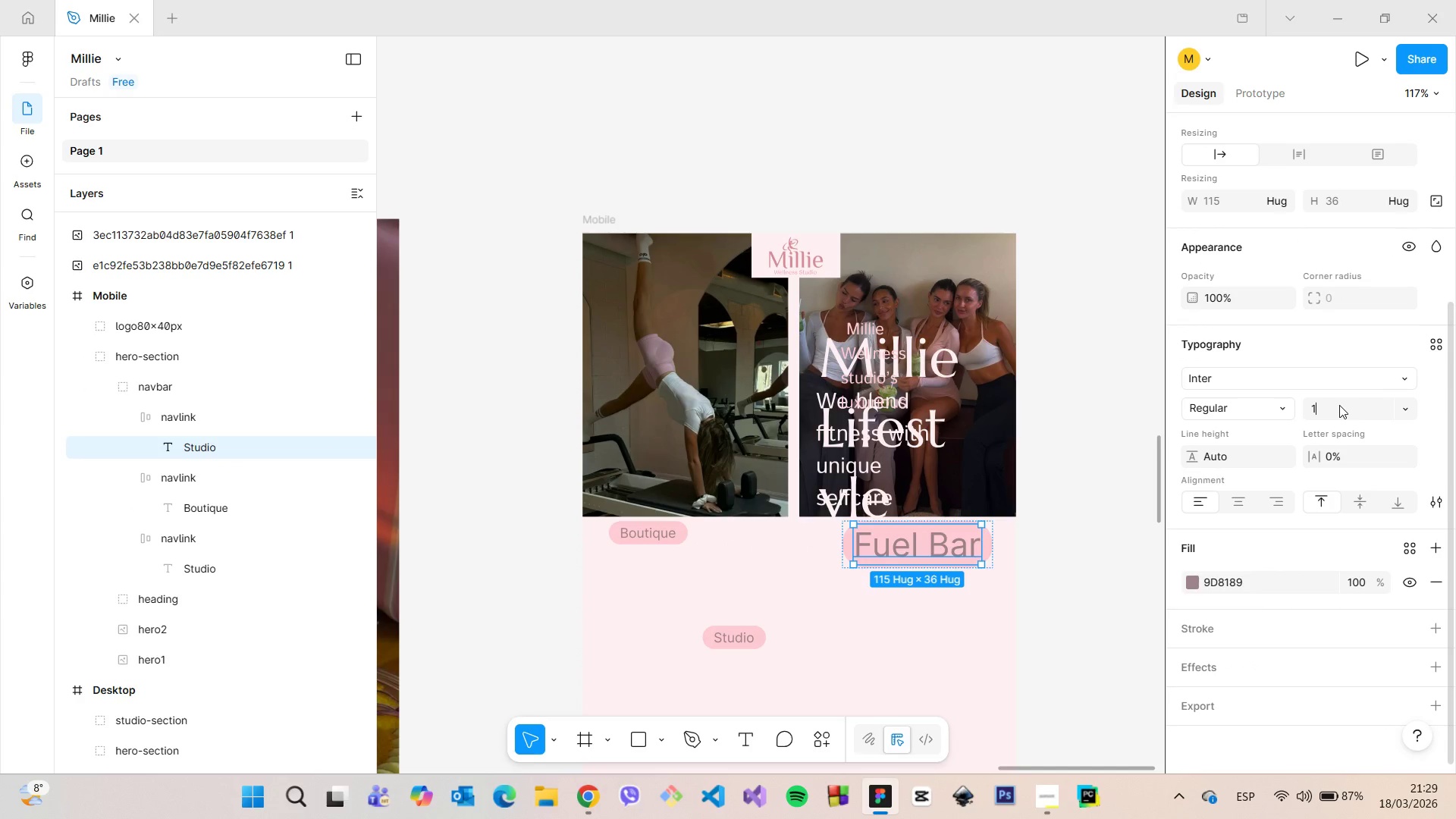 
type(12)
 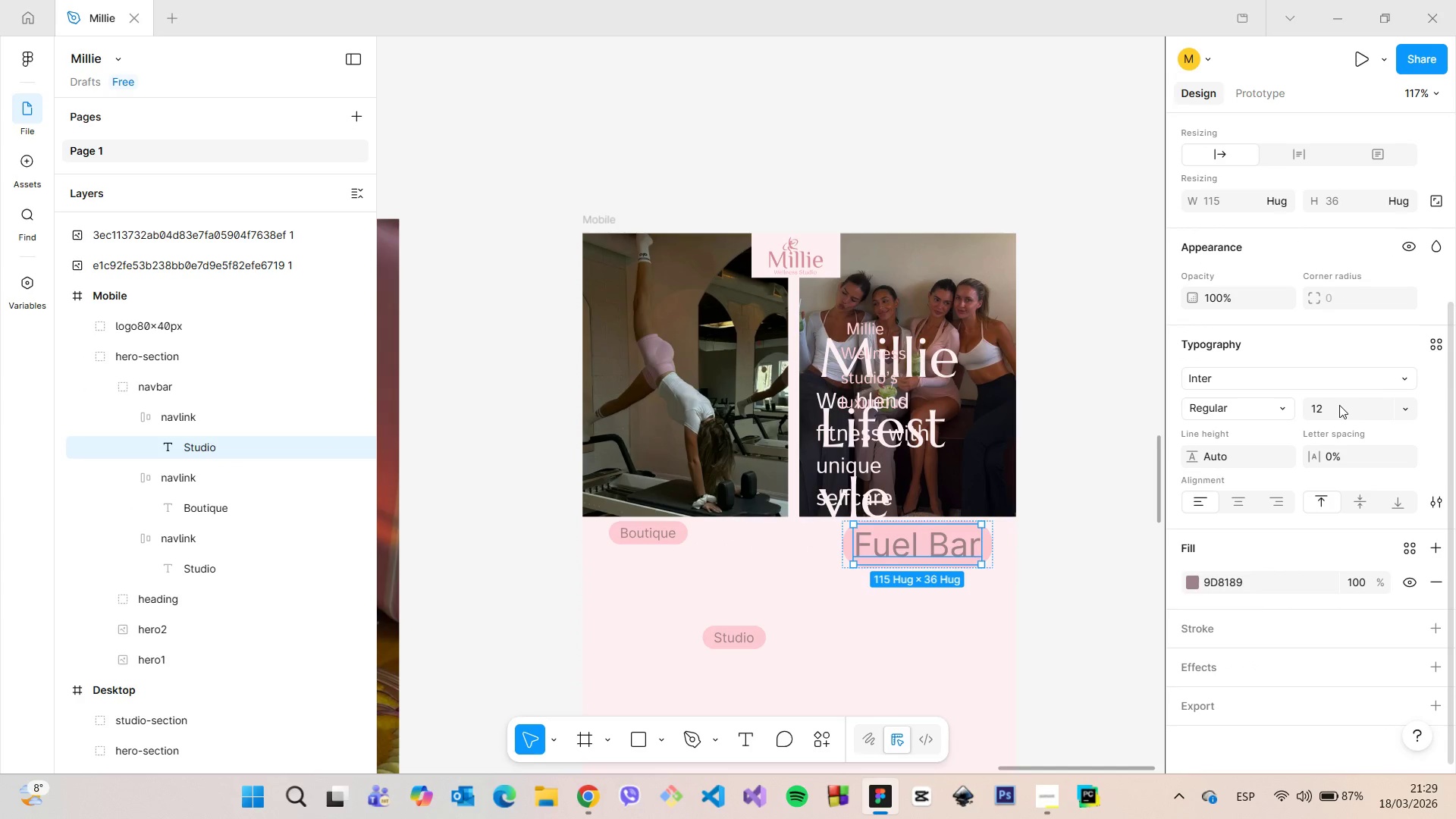 
key(Enter)
 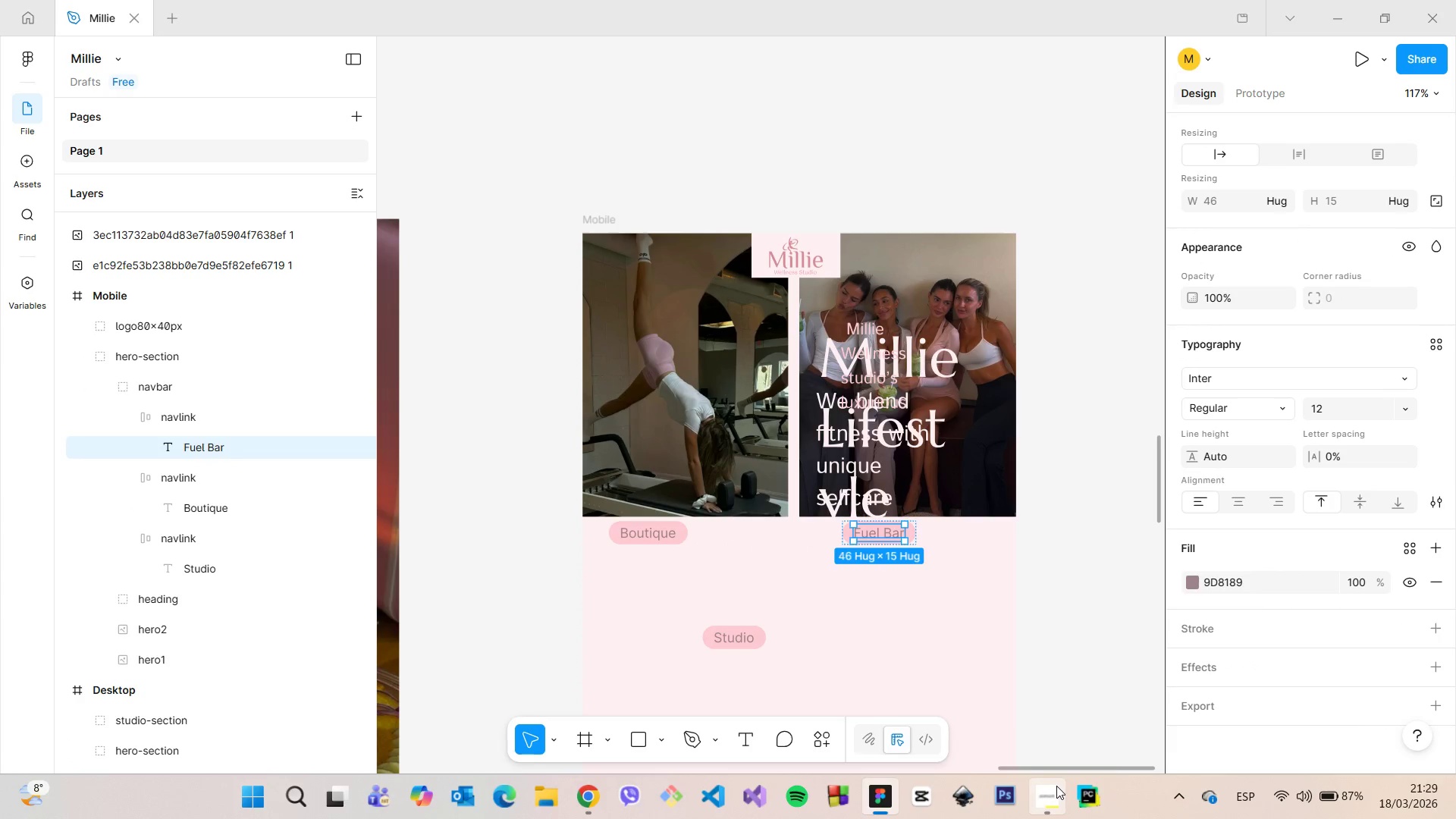 
left_click([1054, 786])